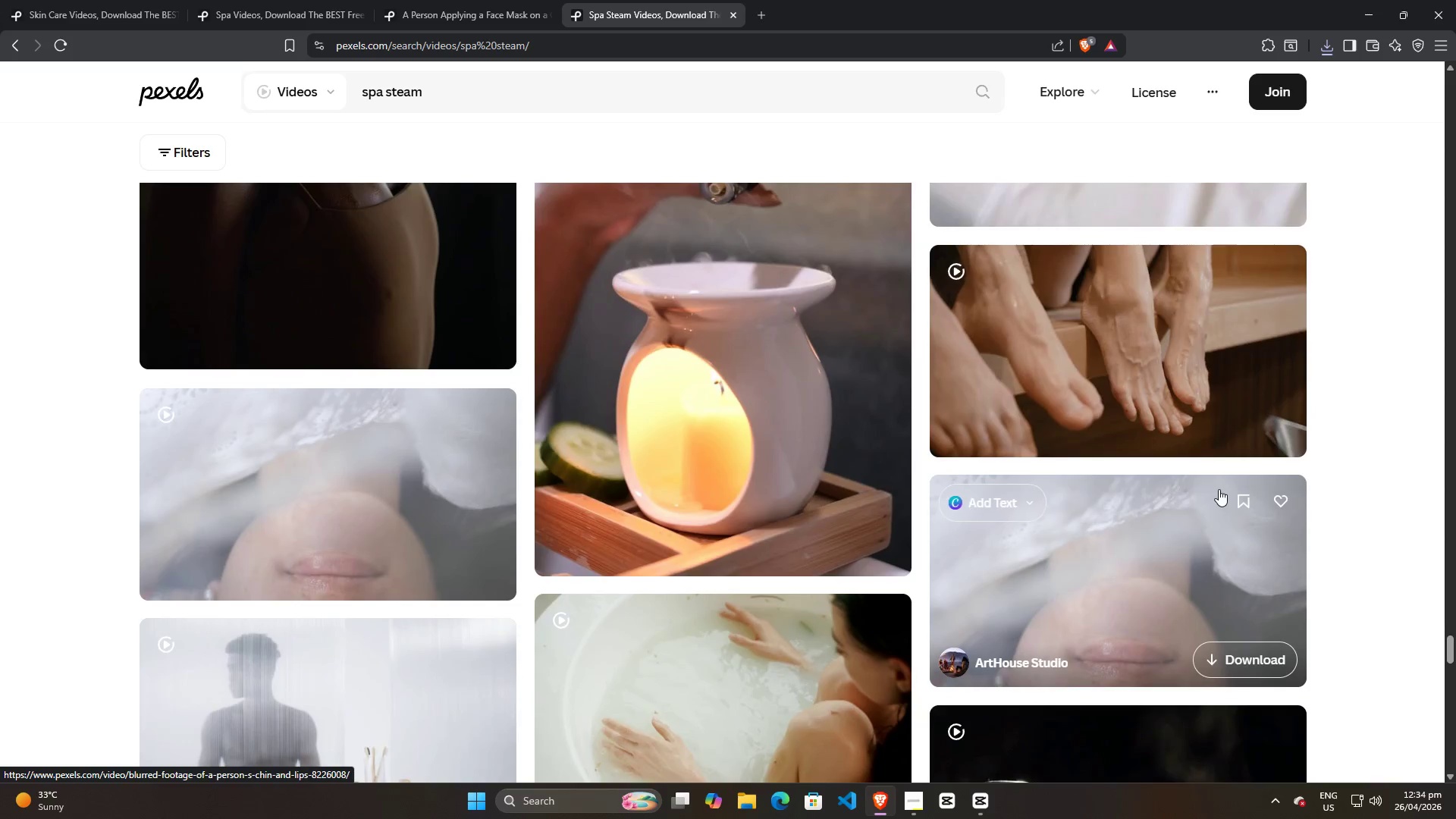 
scroll: coordinate [1062, 482], scroll_direction: up, amount: 4.0
 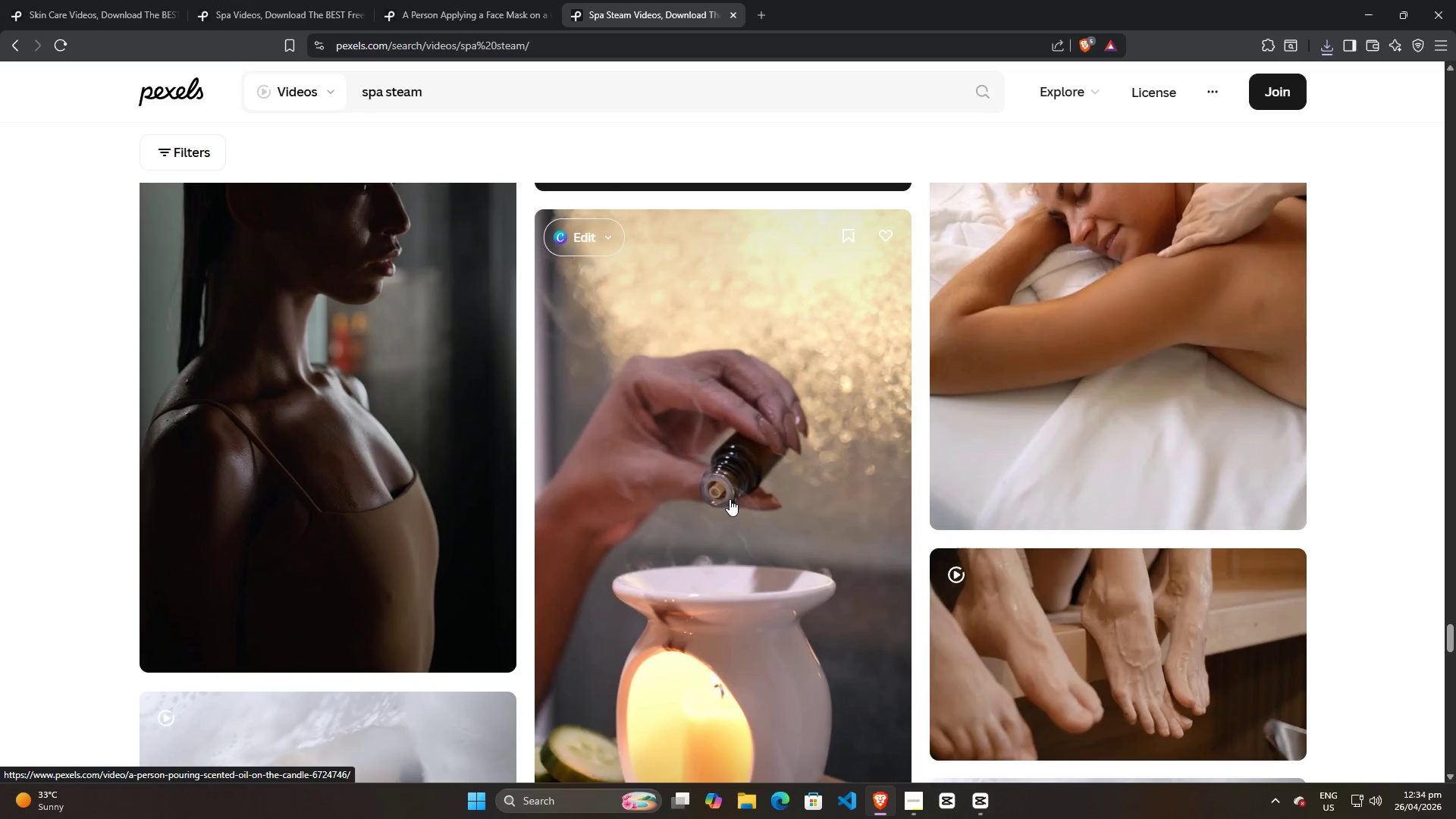 
scroll: coordinate [817, 544], scroll_direction: down, amount: 3.0
 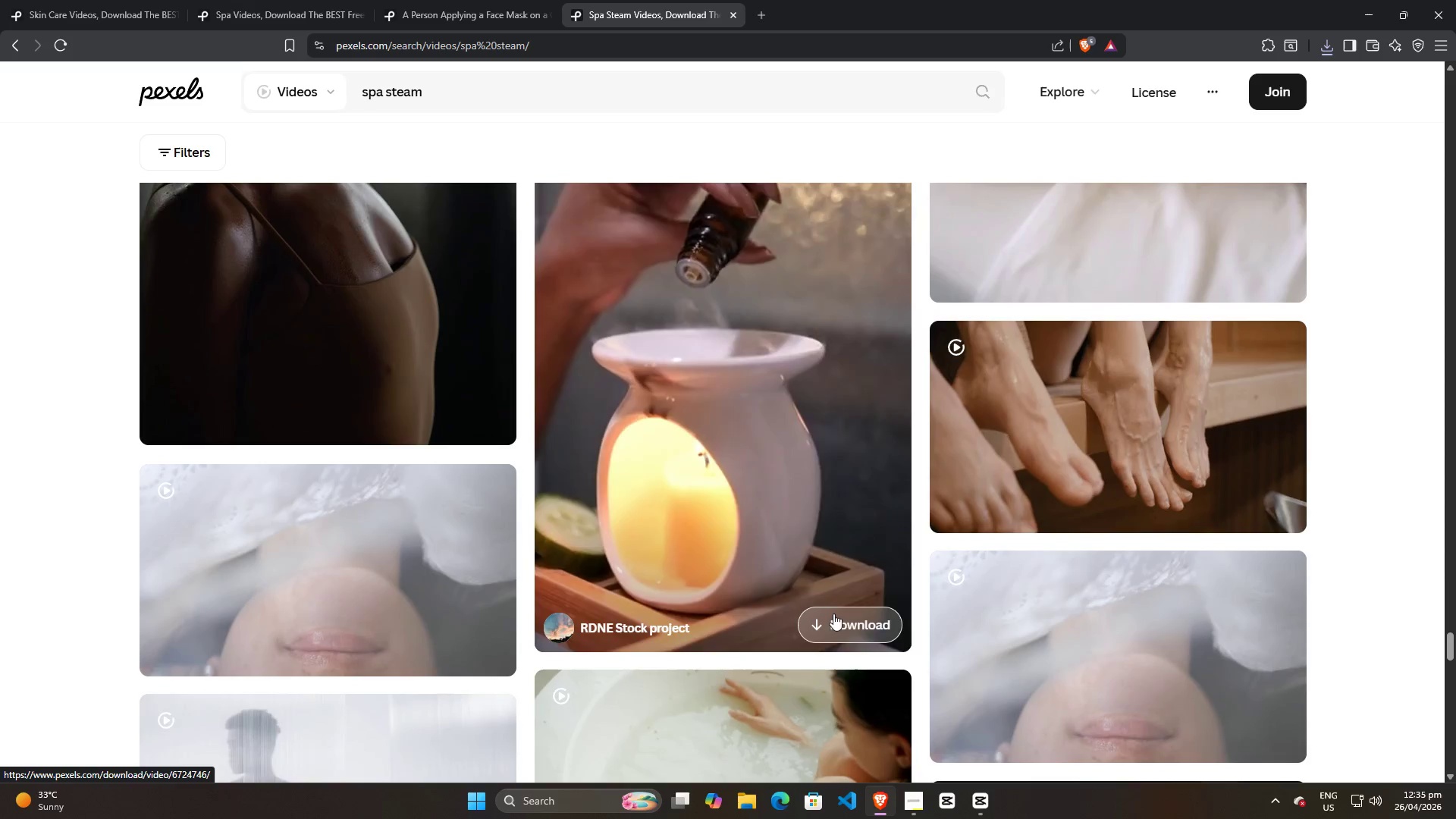 
left_click([837, 616])
 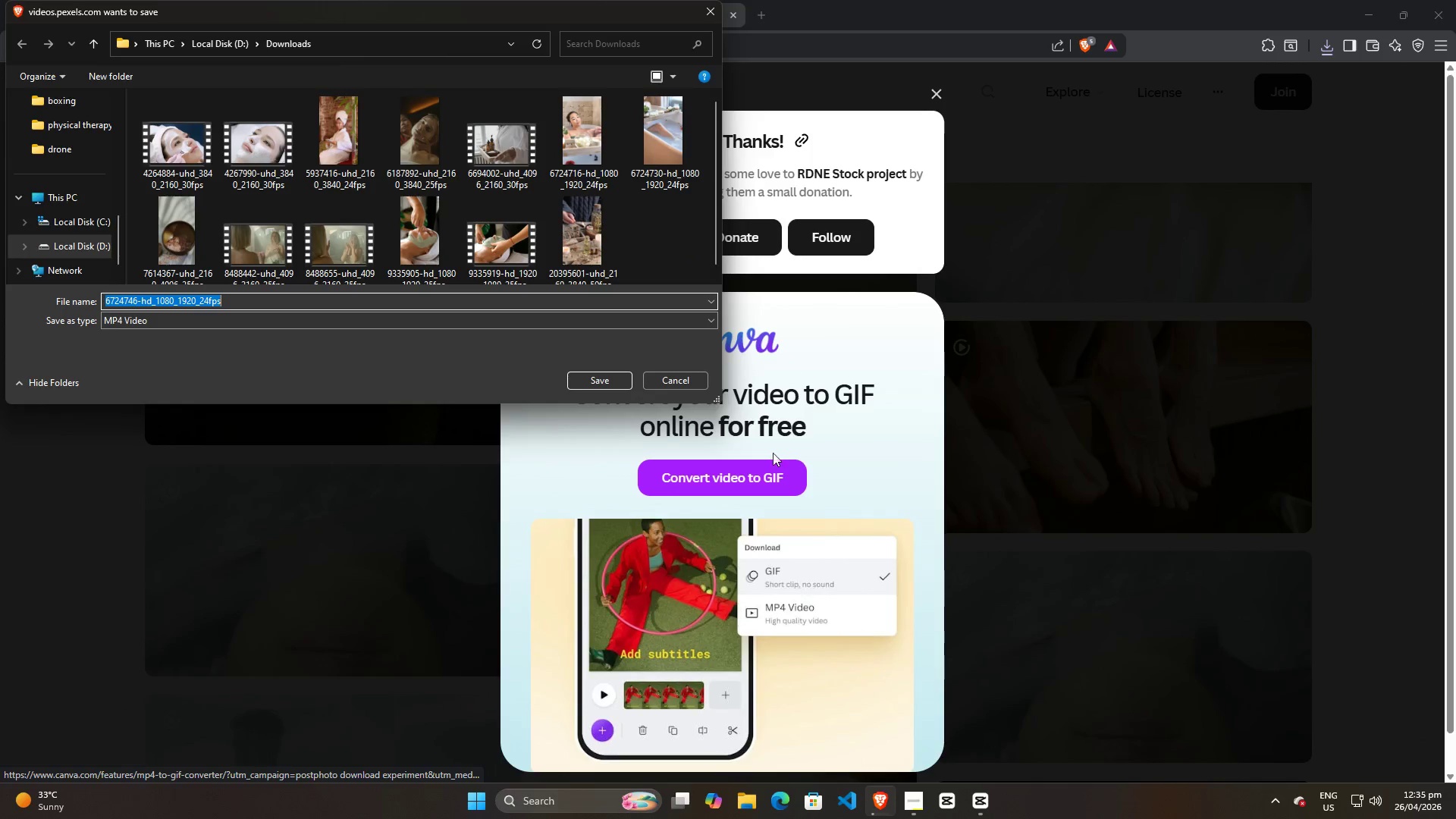 
left_click([611, 382])
 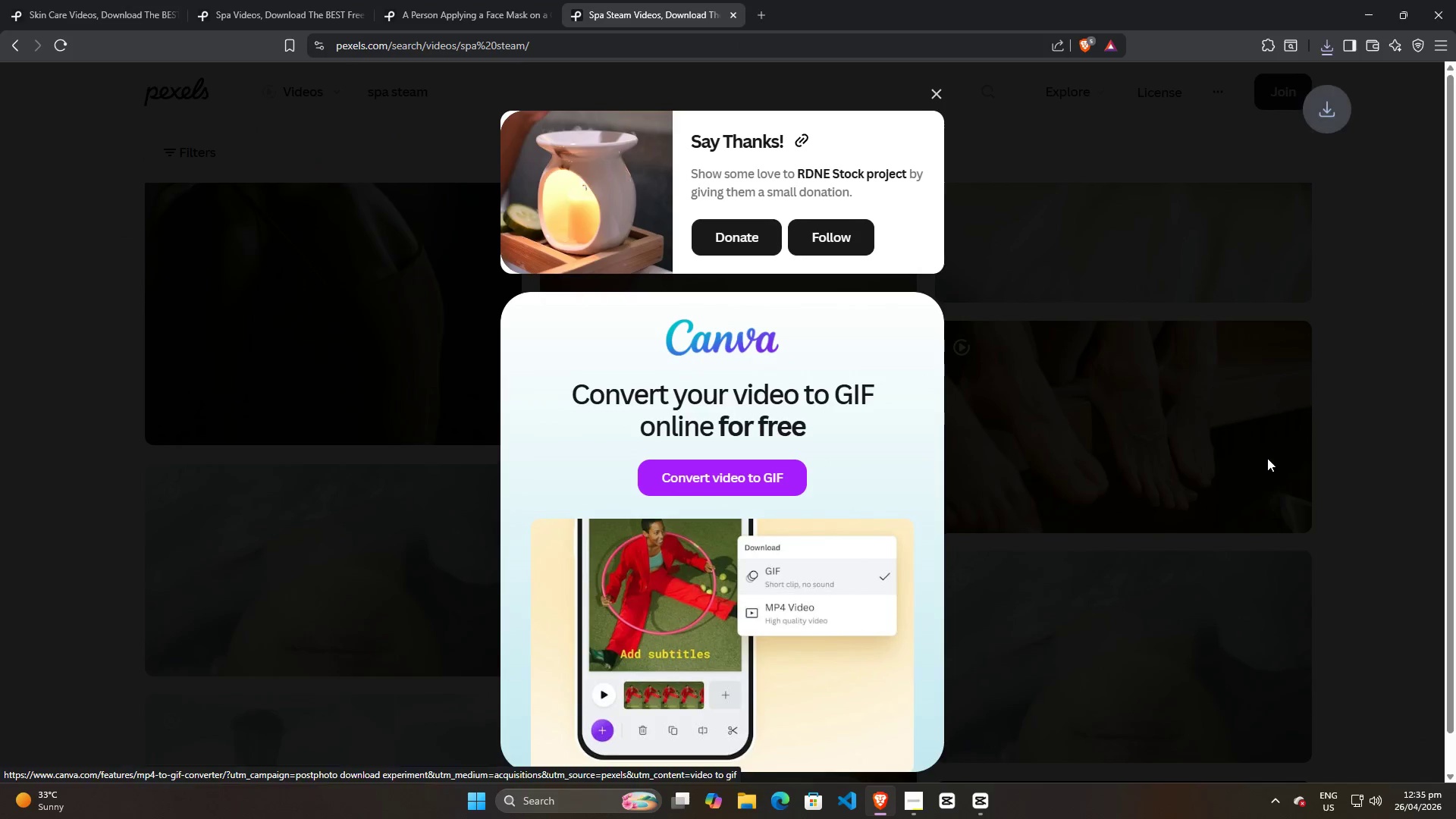 
left_click([1385, 452])
 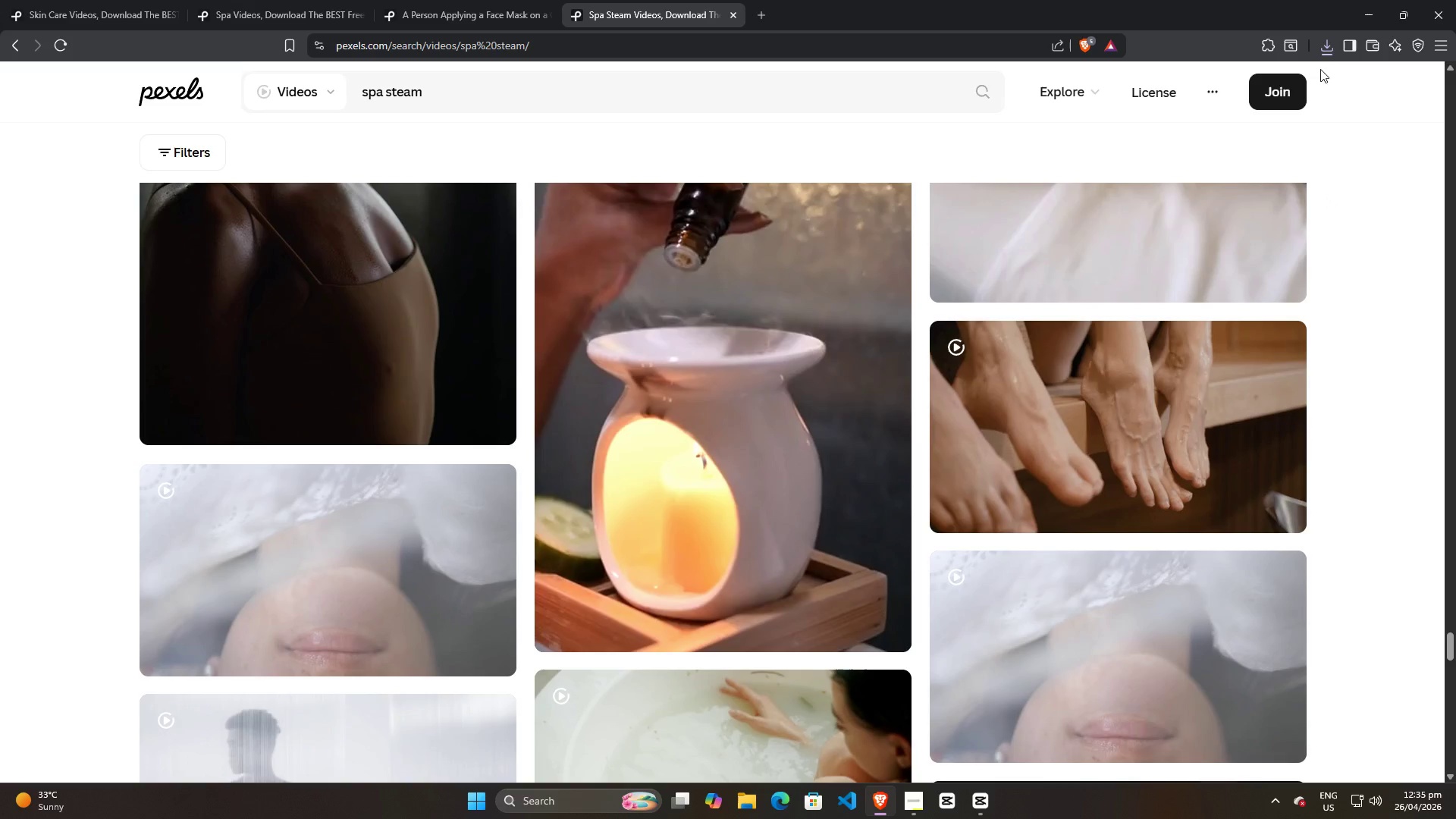 
left_click([1326, 44])
 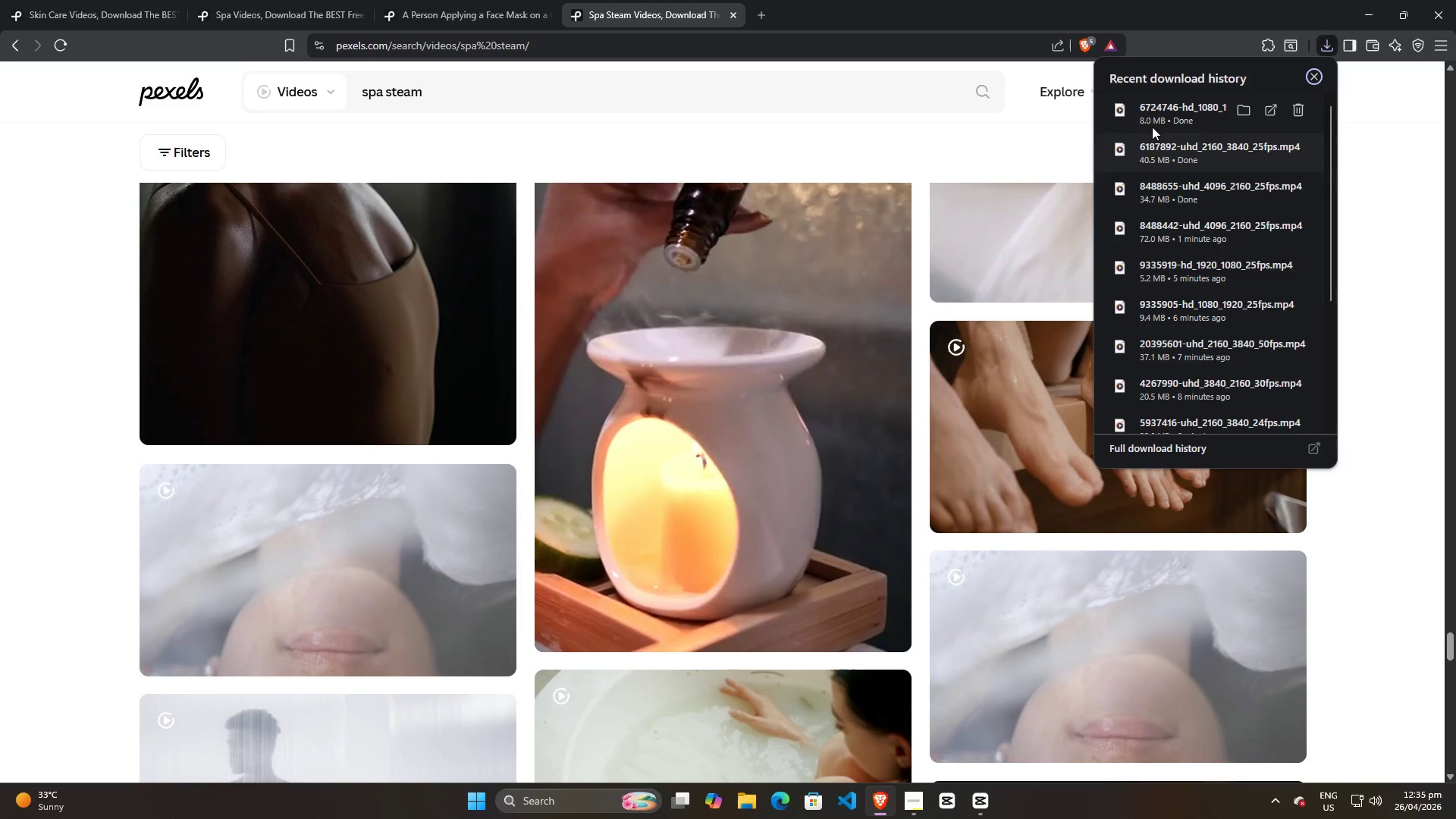 
left_click_drag(start_coordinate=[1159, 118], to_coordinate=[421, 441])
 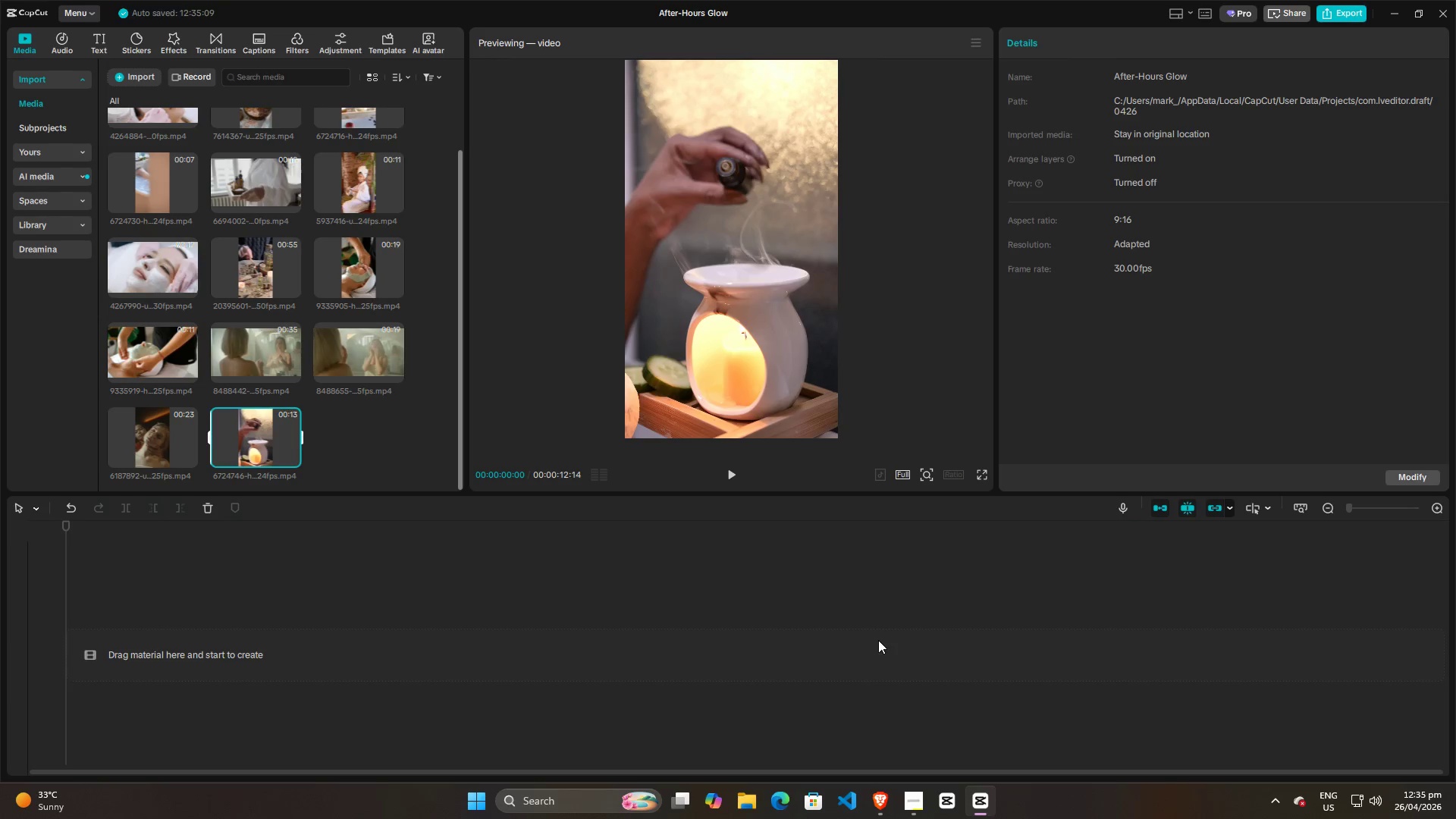 
key(Alt+AltLeft)
 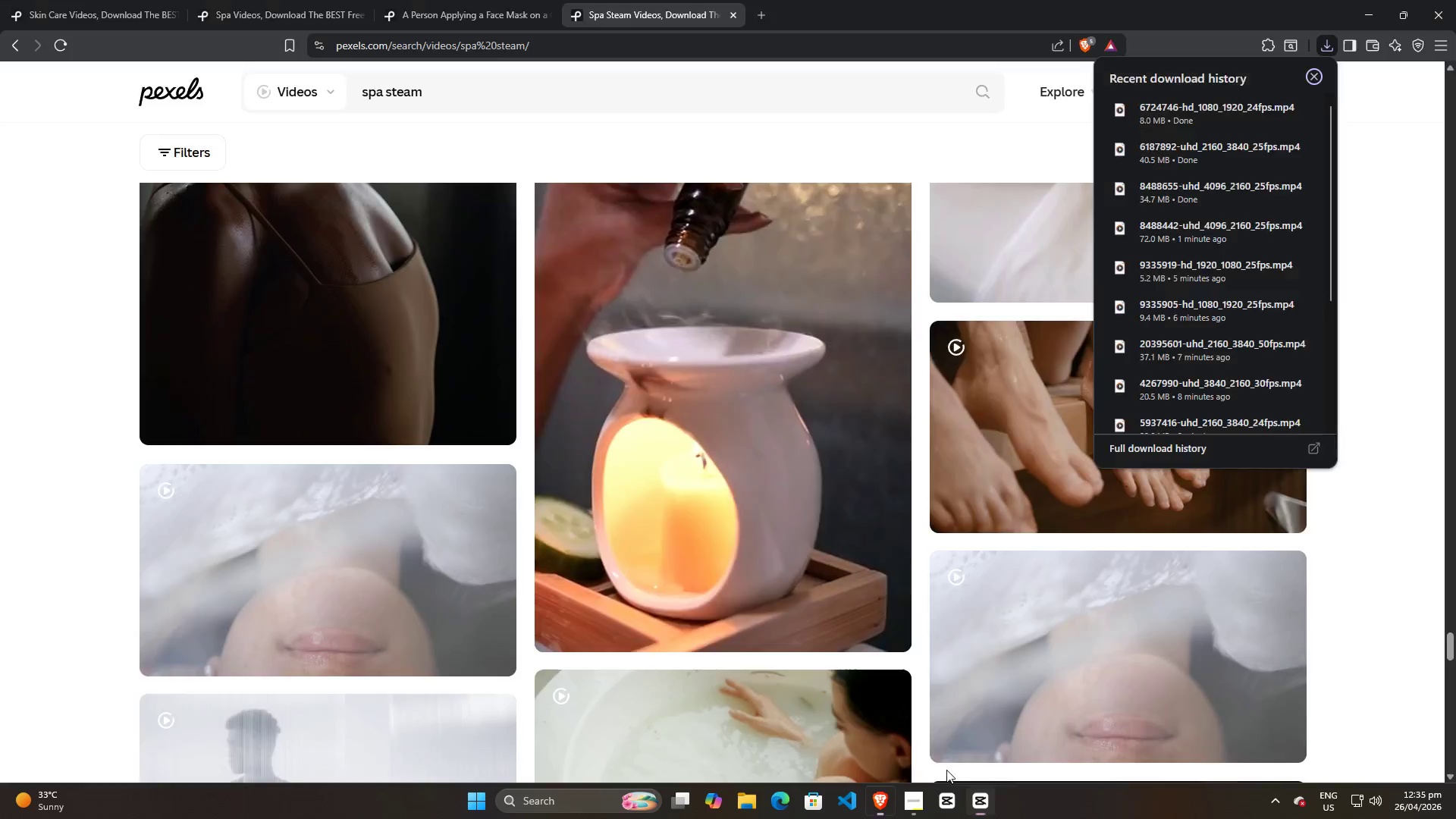 
key(Alt+Tab)
 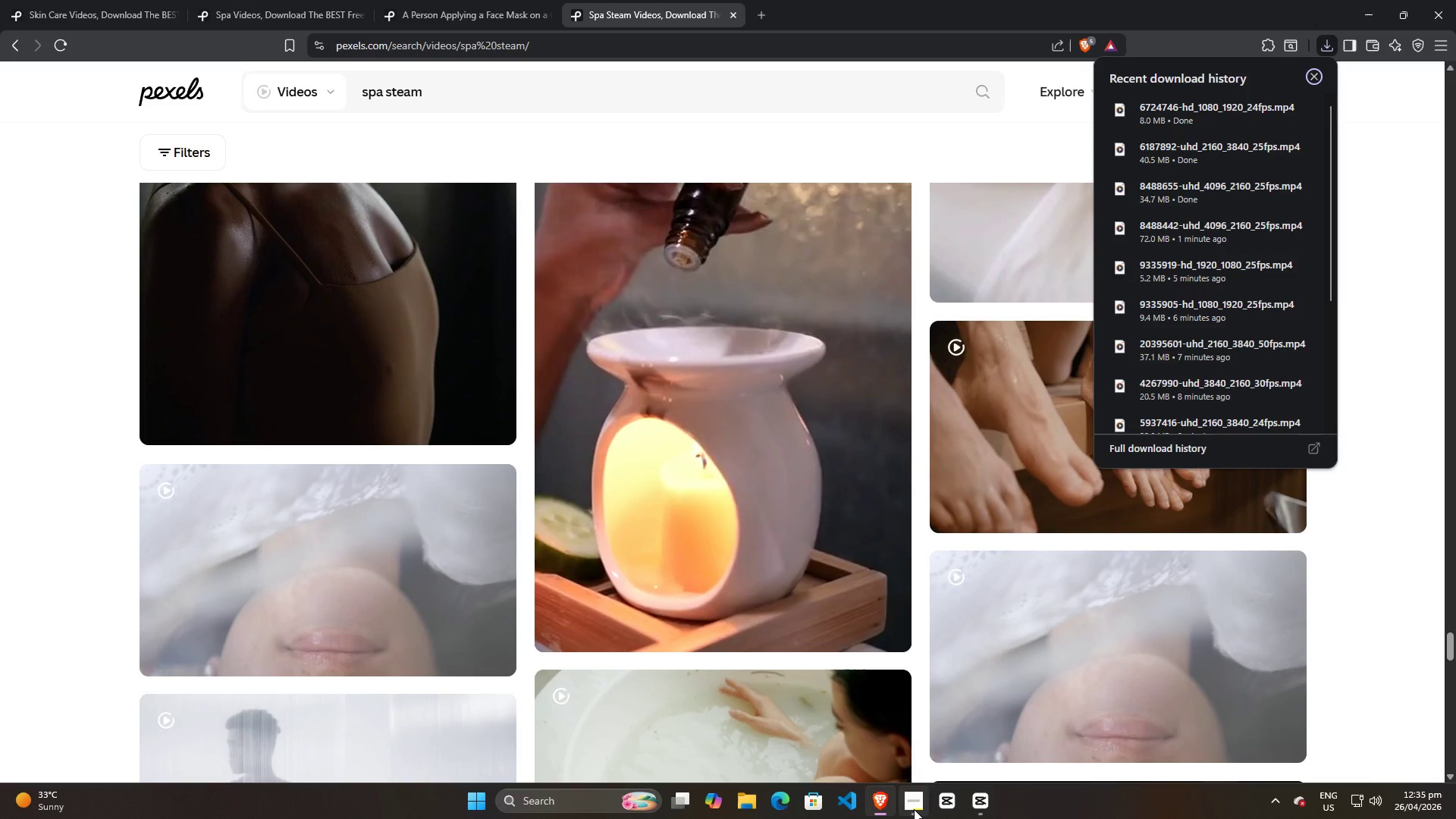 
left_click([914, 809])